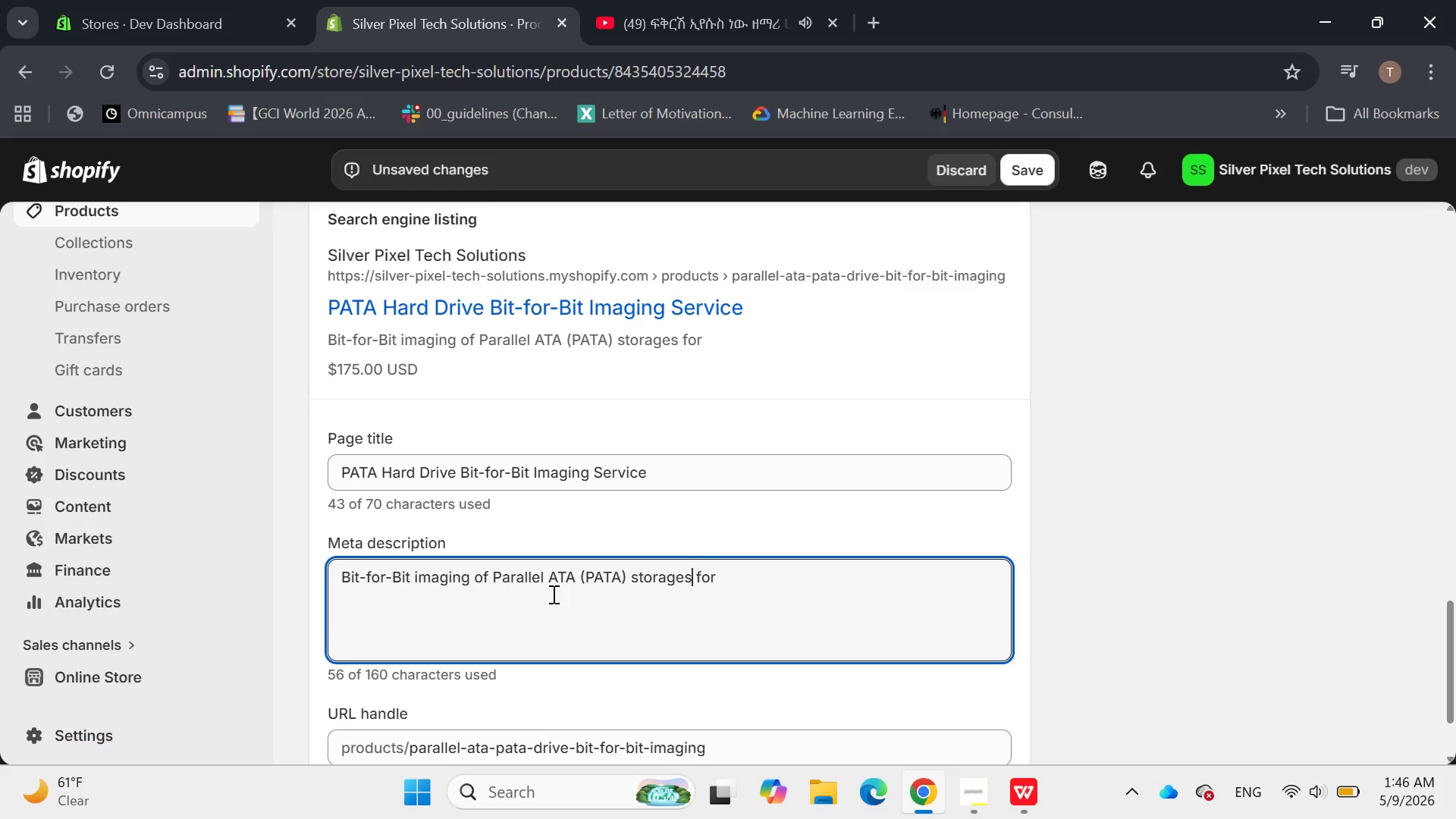 
key(ArrowLeft)
 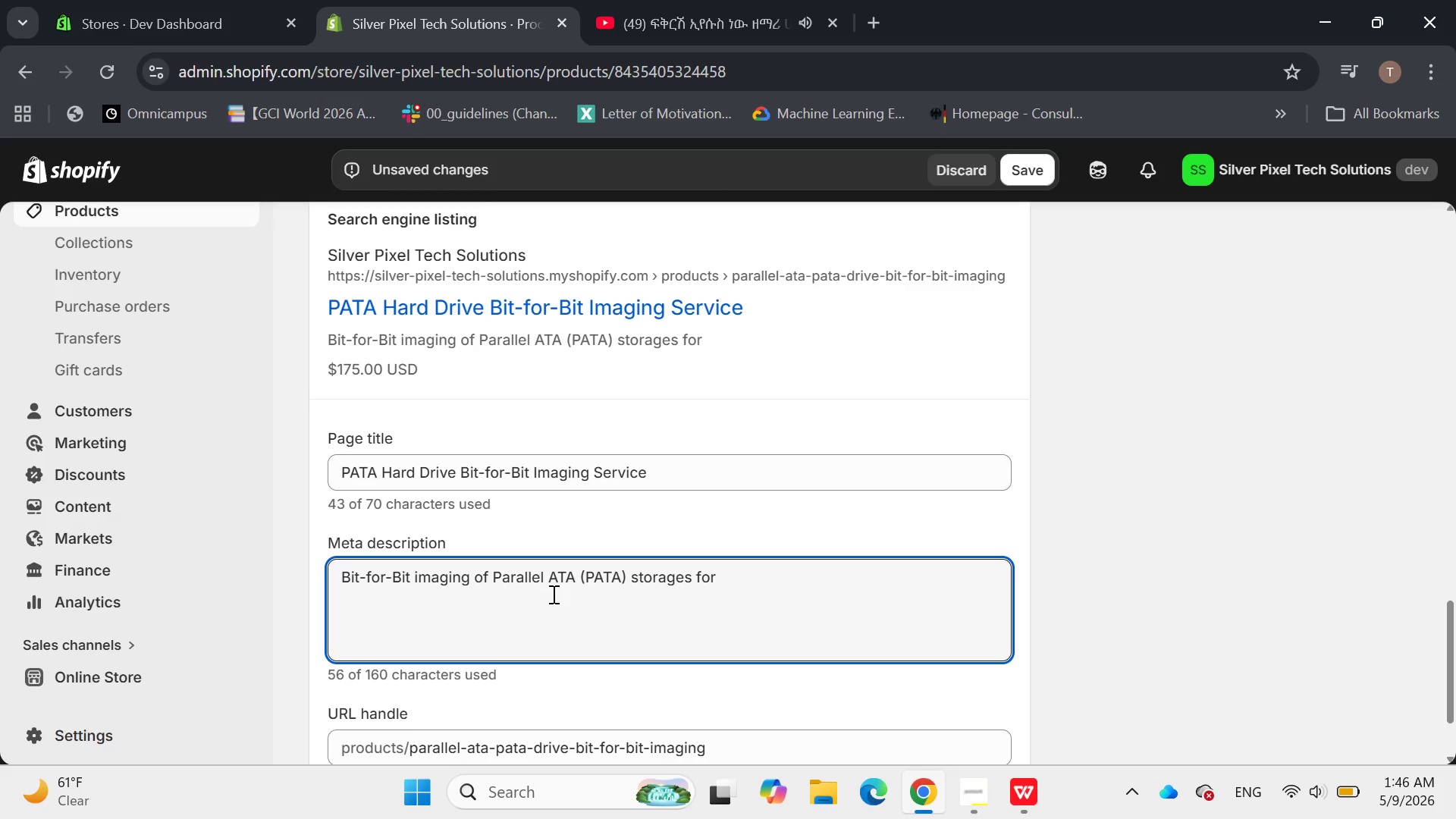 
key(Backspace)
 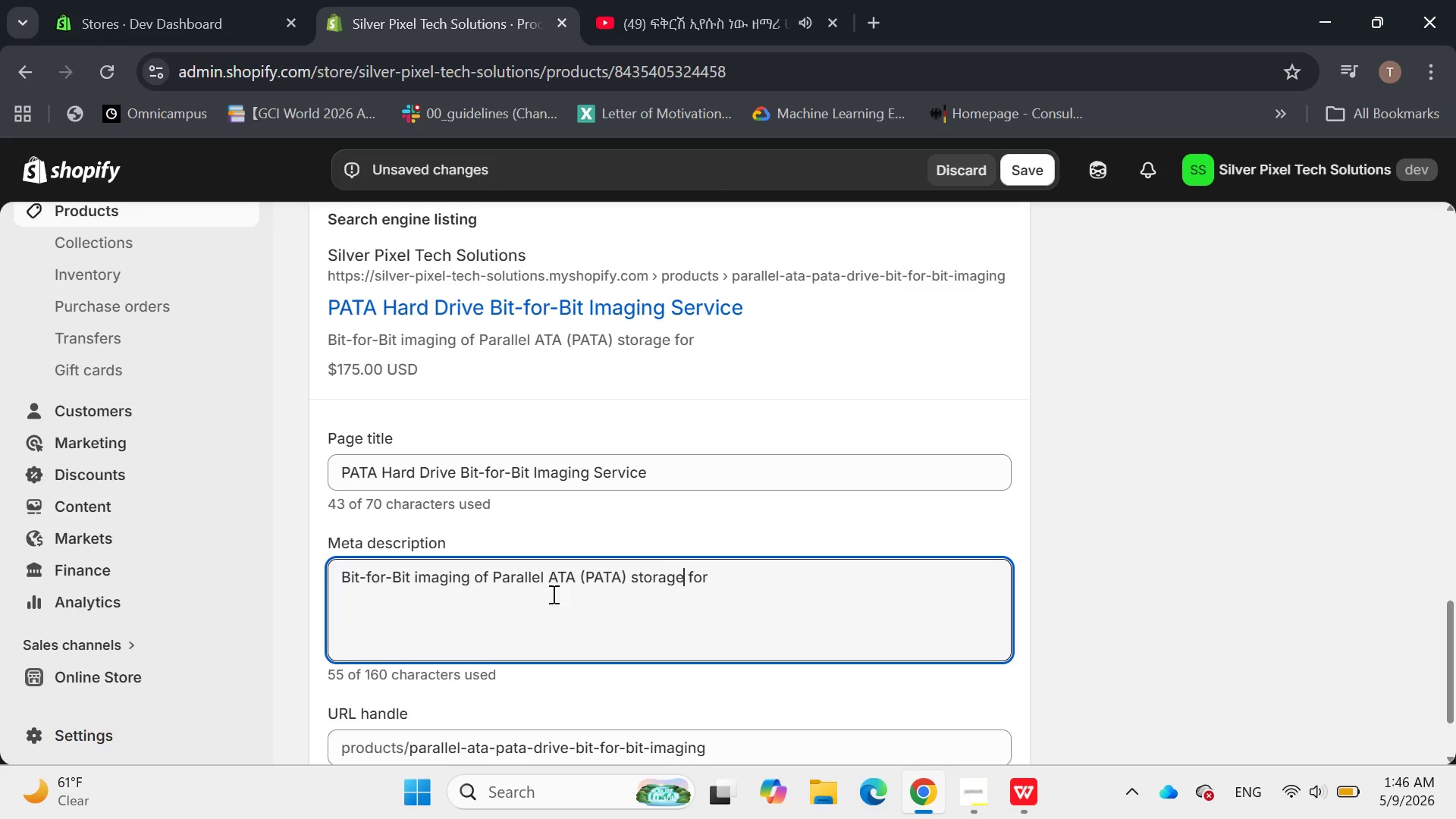 
key(ArrowRight)
 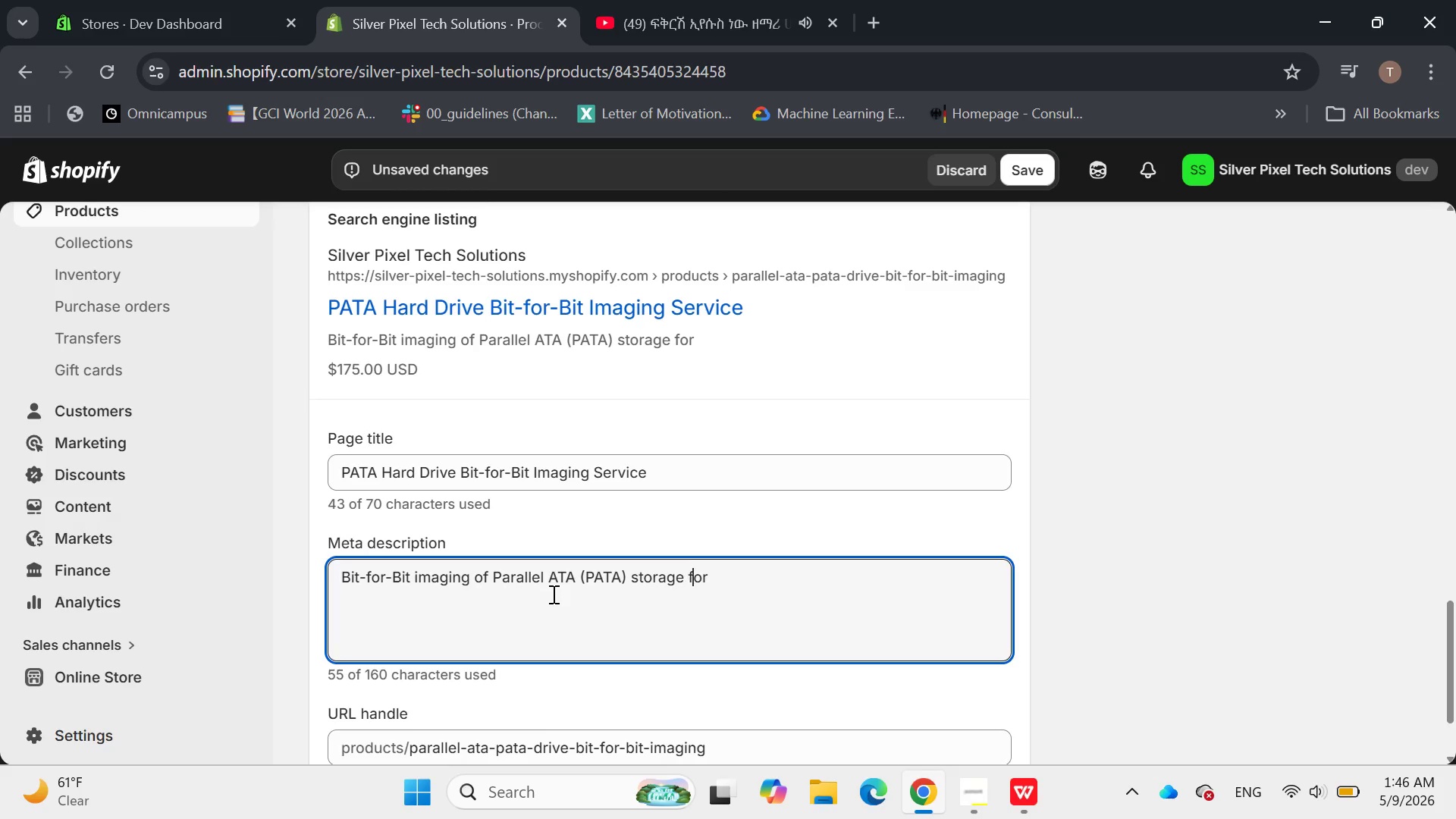 
key(ArrowRight)
 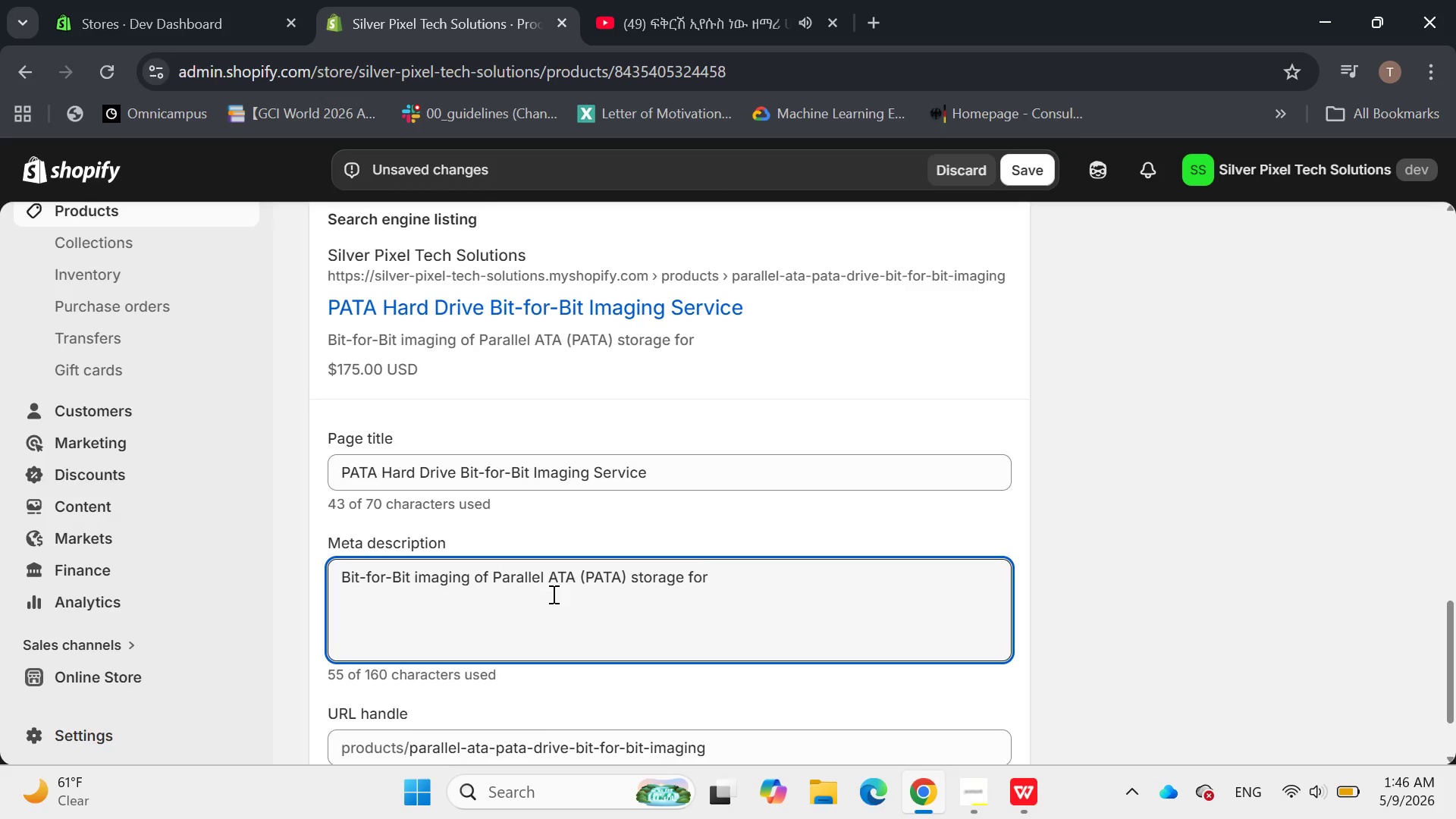 
key(ArrowRight)
 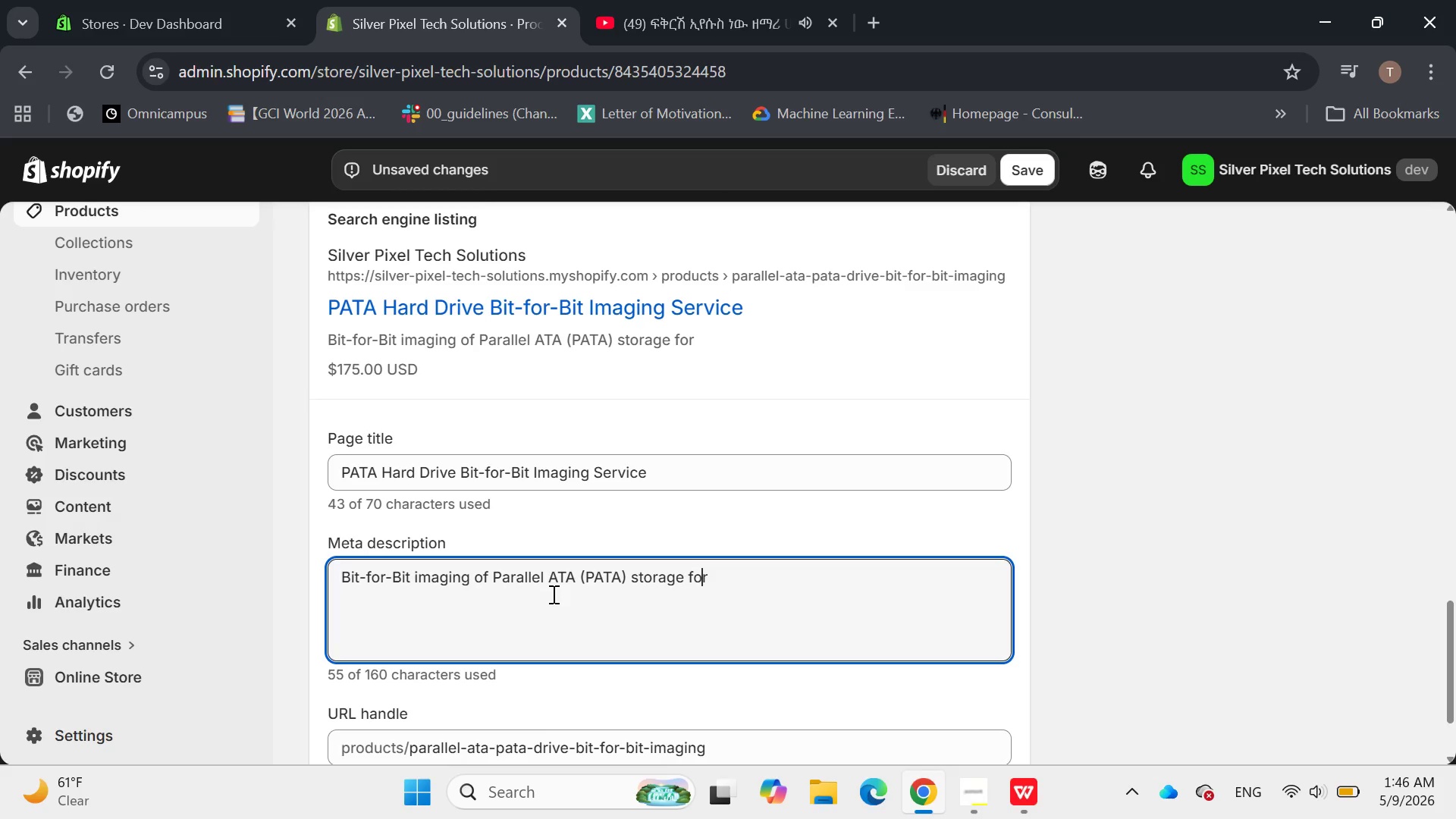 
key(ArrowLeft)
 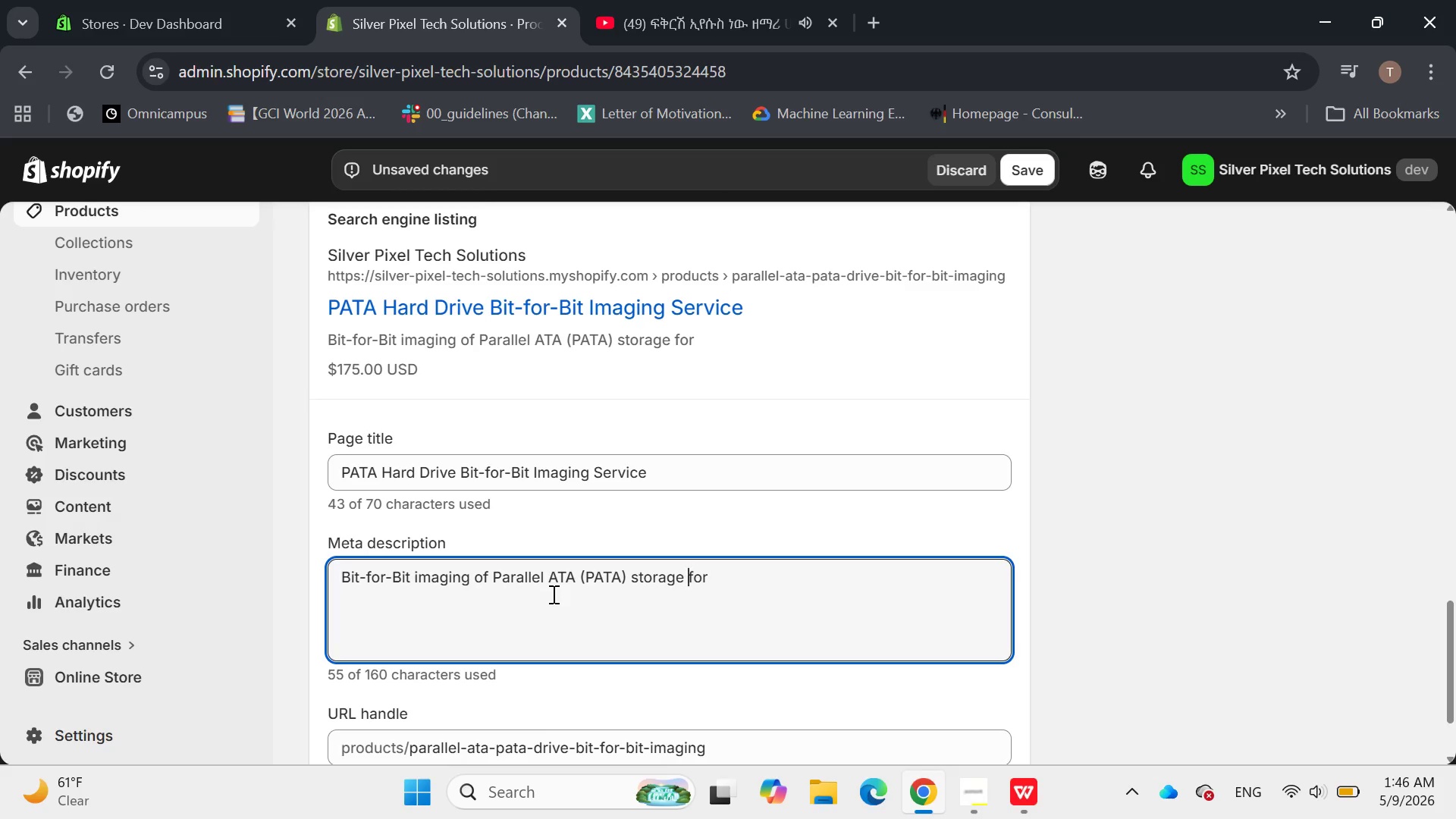 
key(ArrowLeft)
 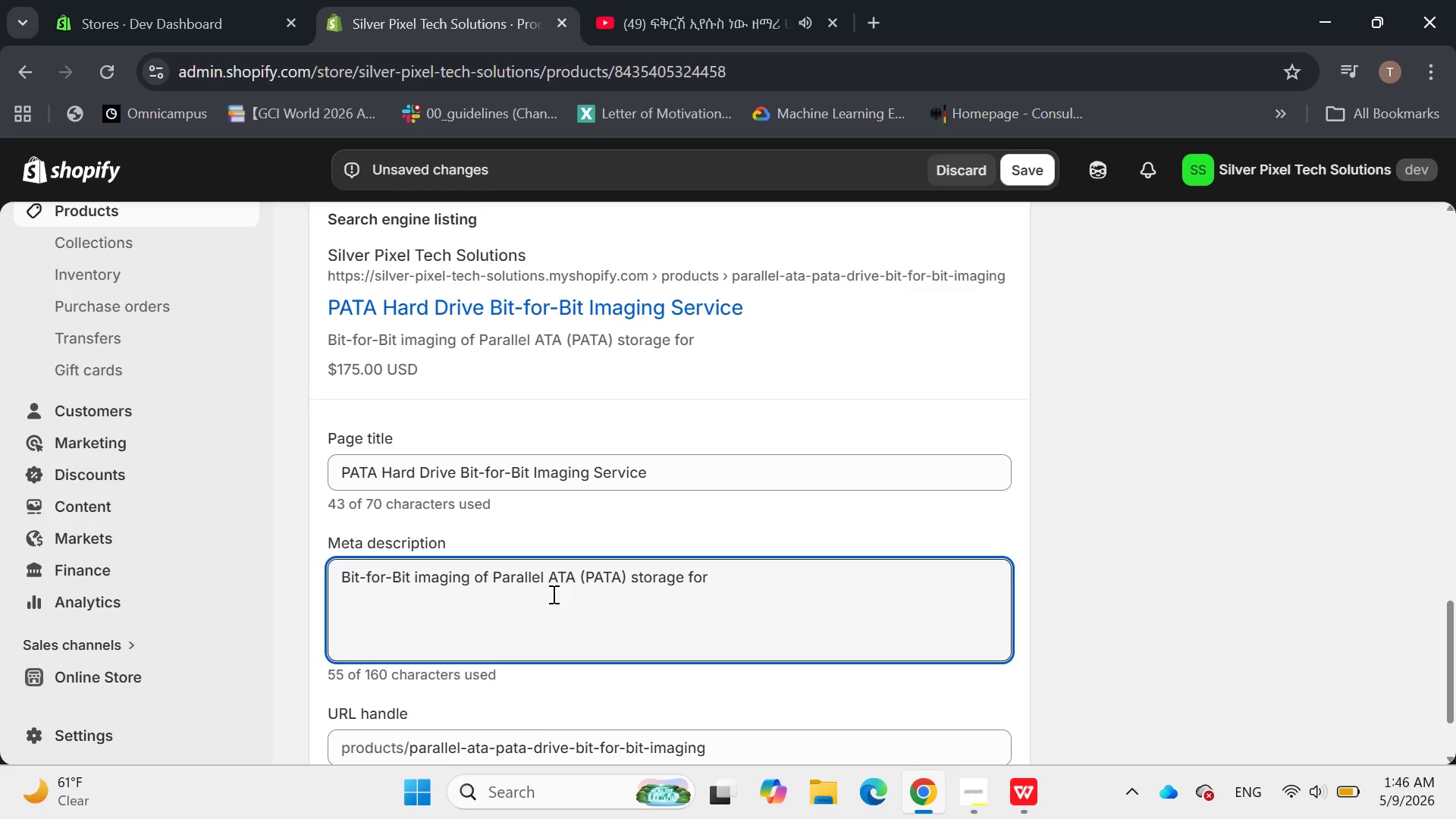 
type(devices )
 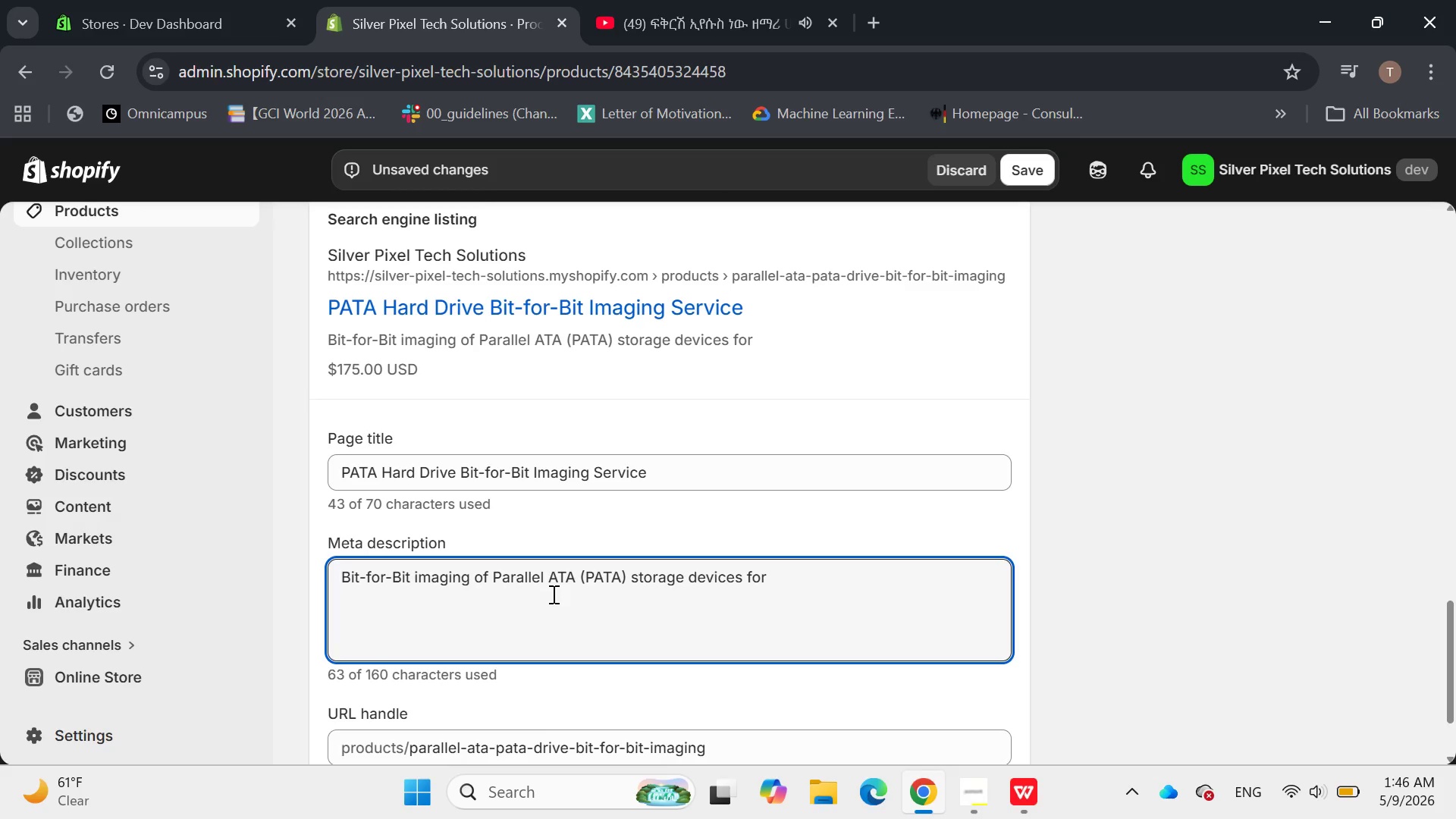 
key(ArrowRight)
 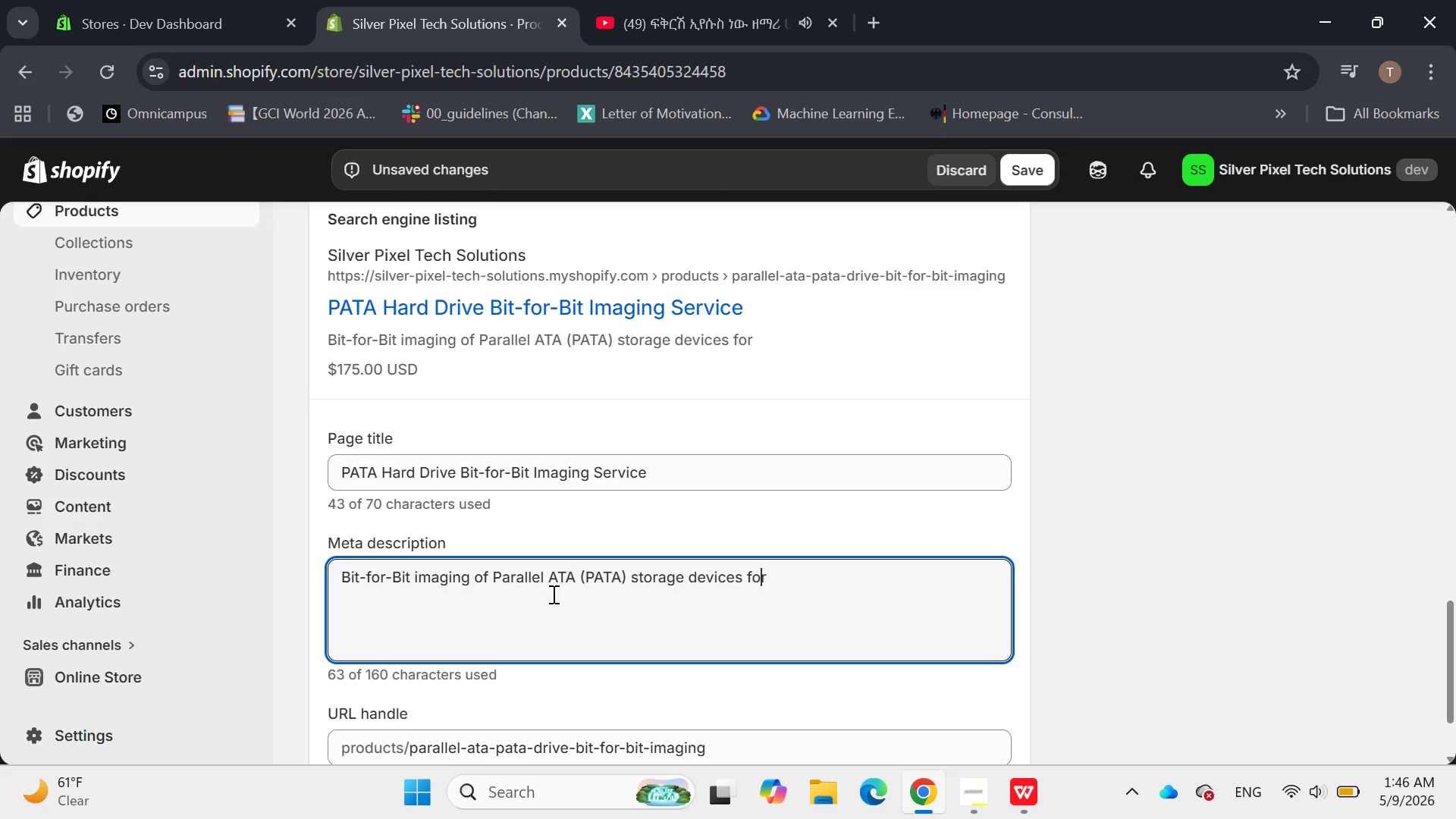 
key(ArrowRight)
 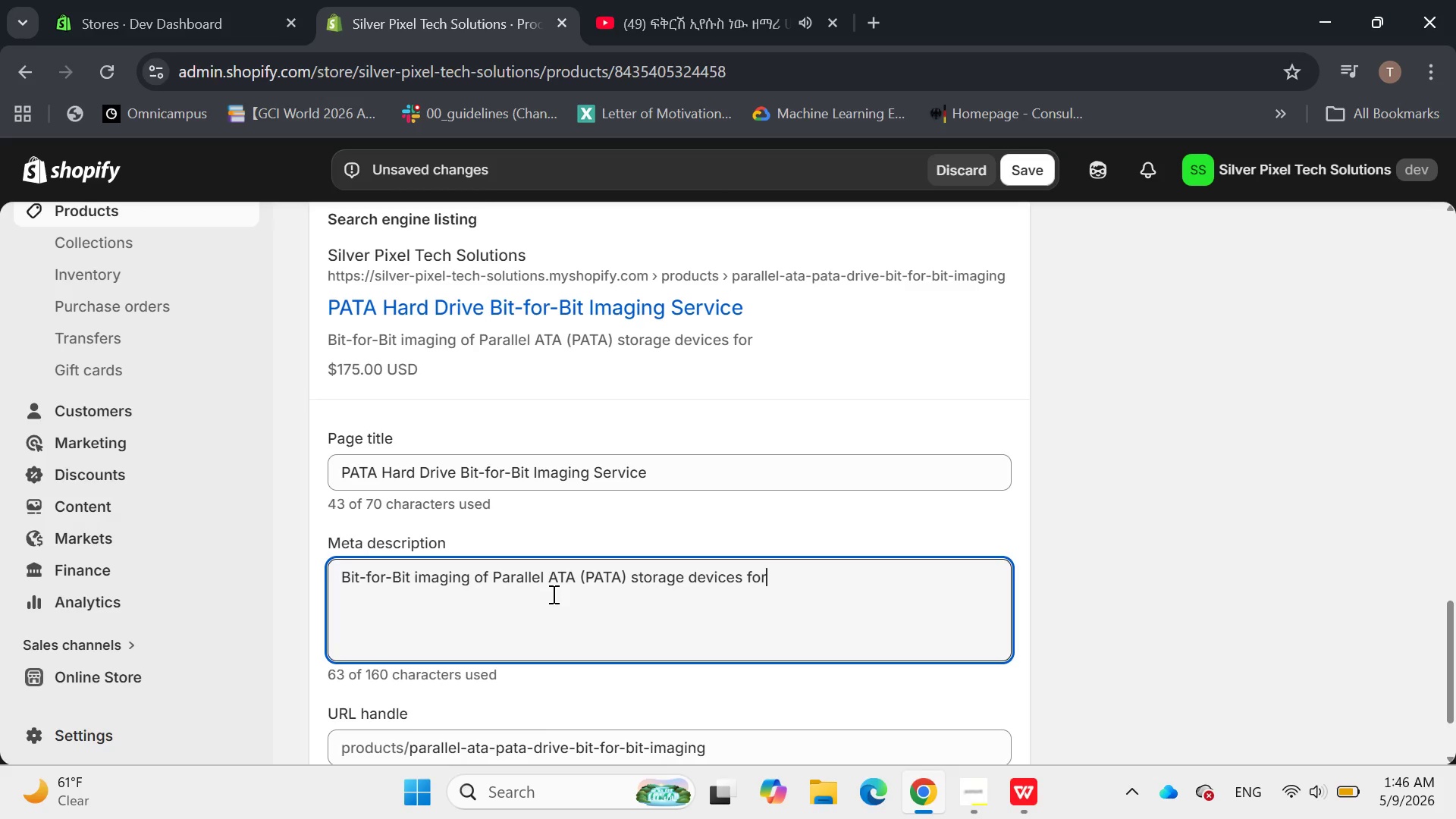 
key(ArrowRight)
 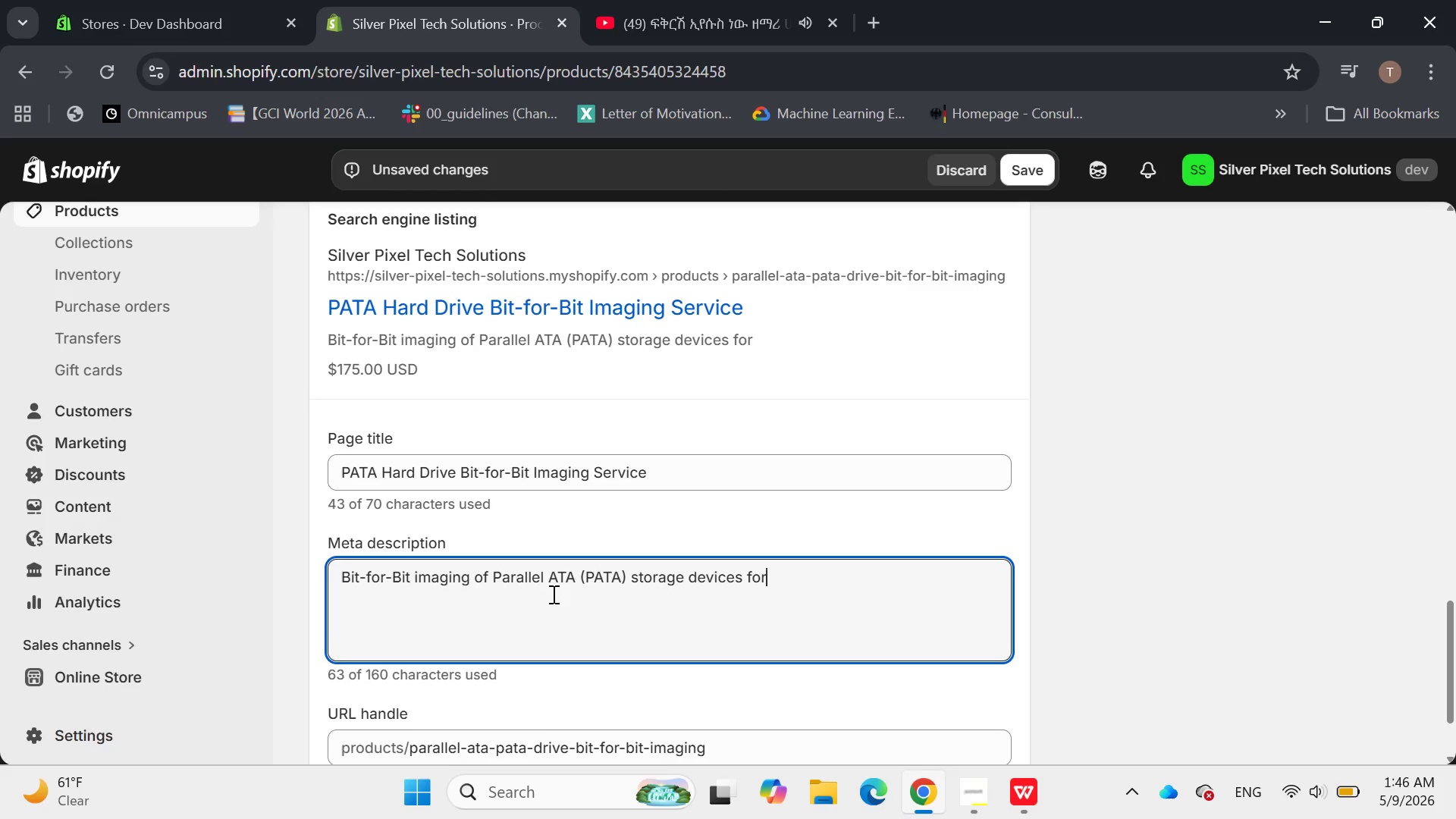 
type( forensic accuracy and archival. Secure, complete Da)
key(Backspace)
key(Backspace)
type(data replia)
 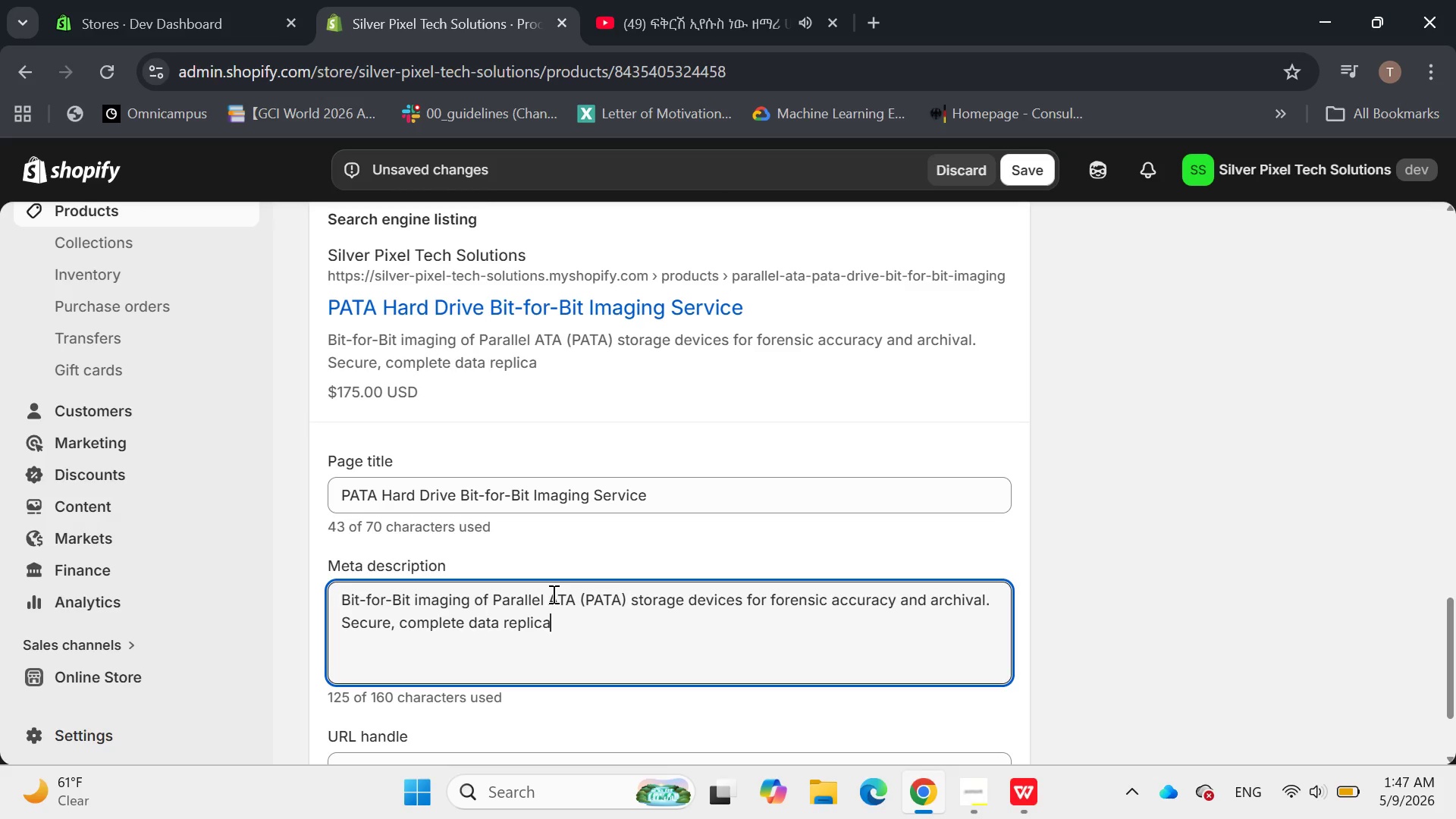 
wait(7.5)
 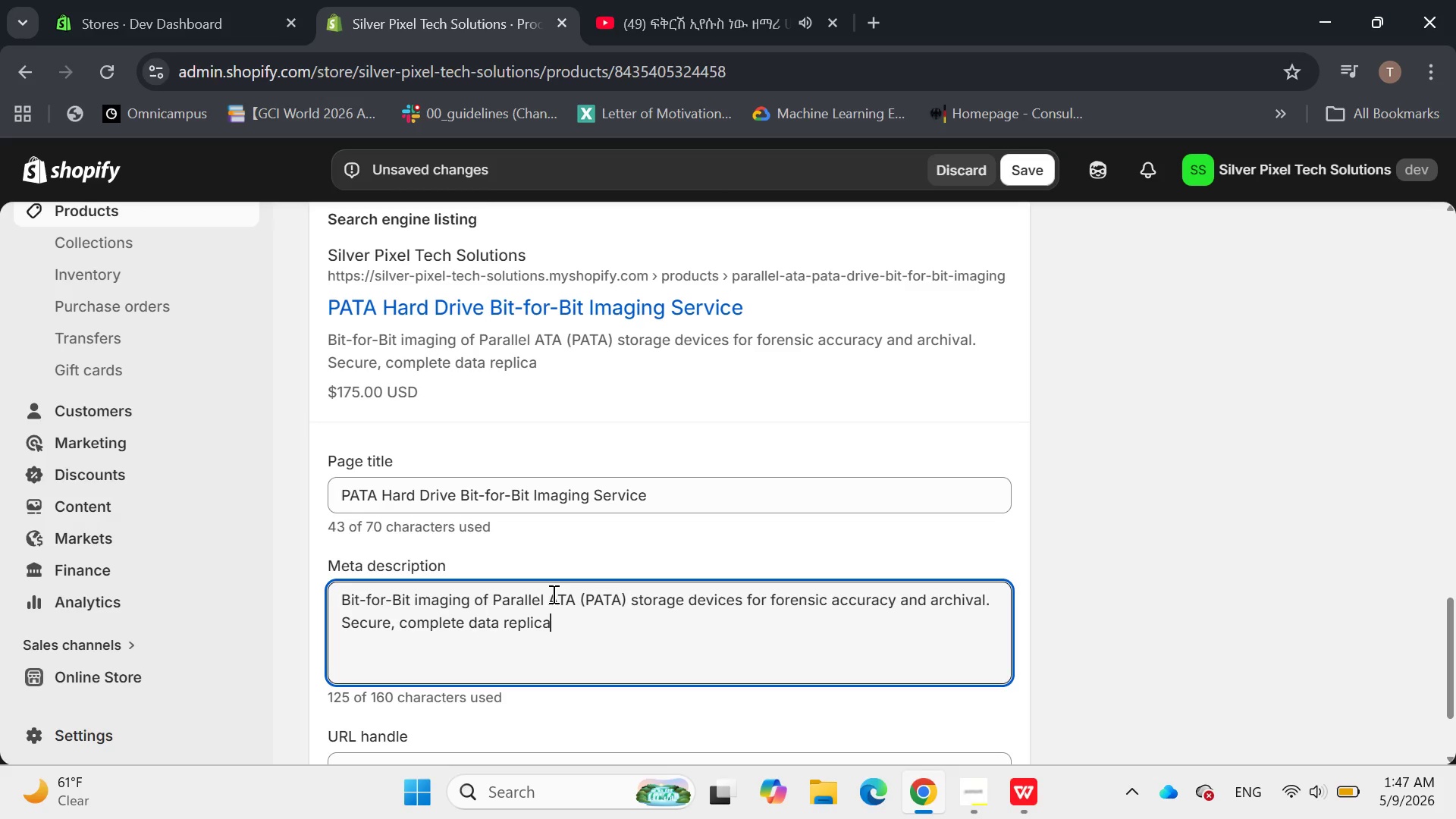 
type(tion for legacy drives.)
 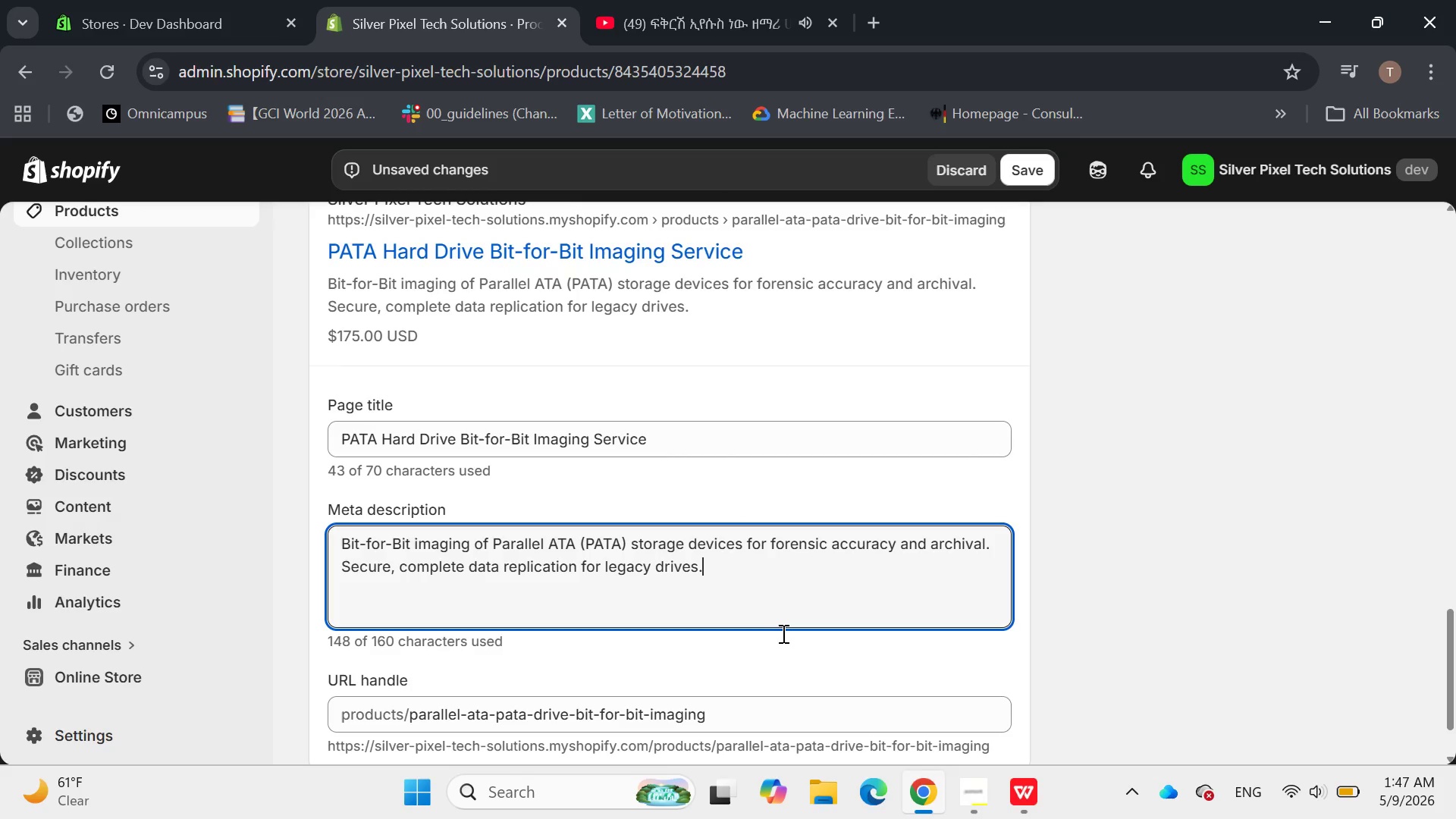 
wait(13.67)
 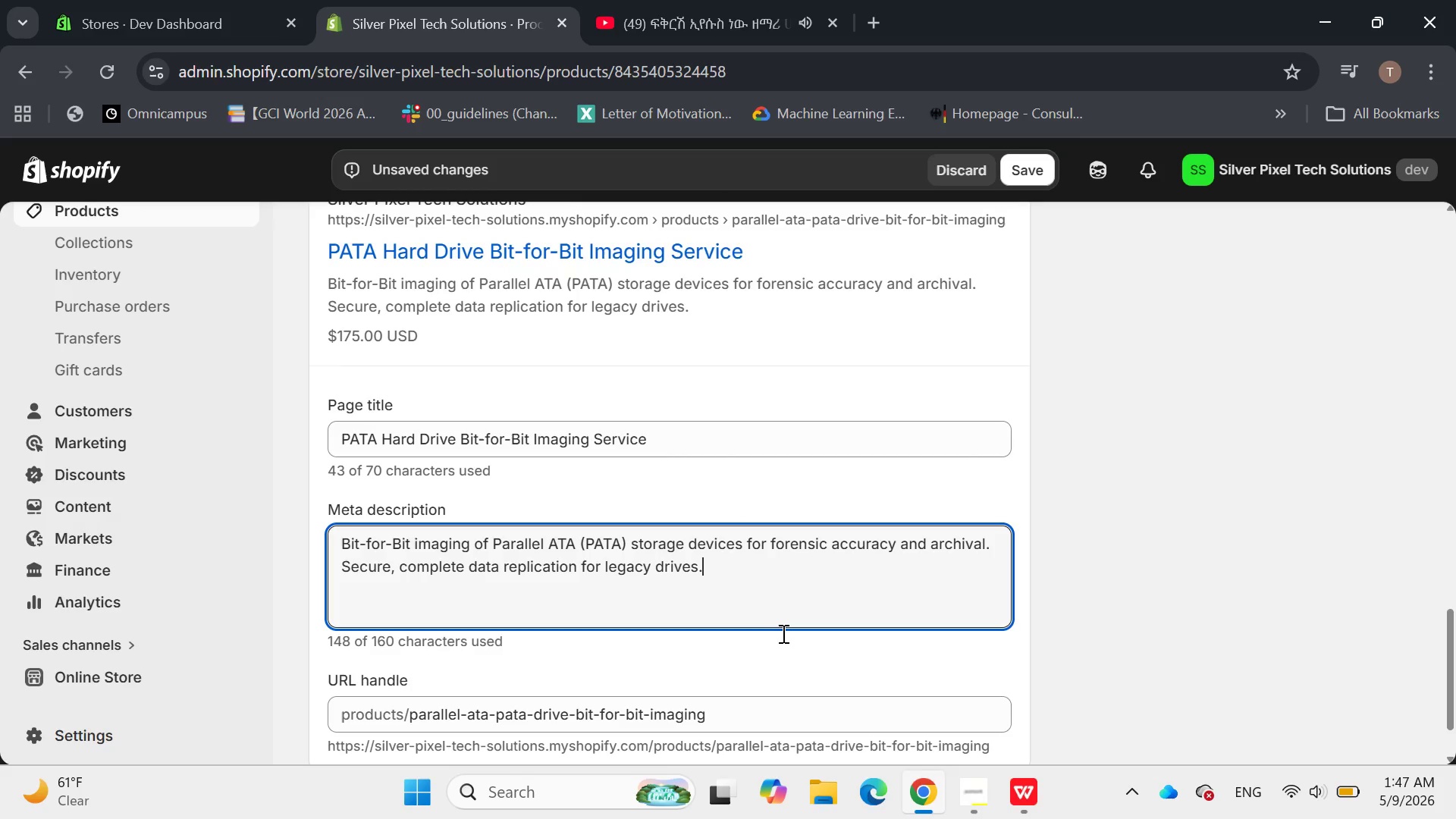 
left_click_drag(start_coordinate=[927, 538], to_coordinate=[994, 534])
 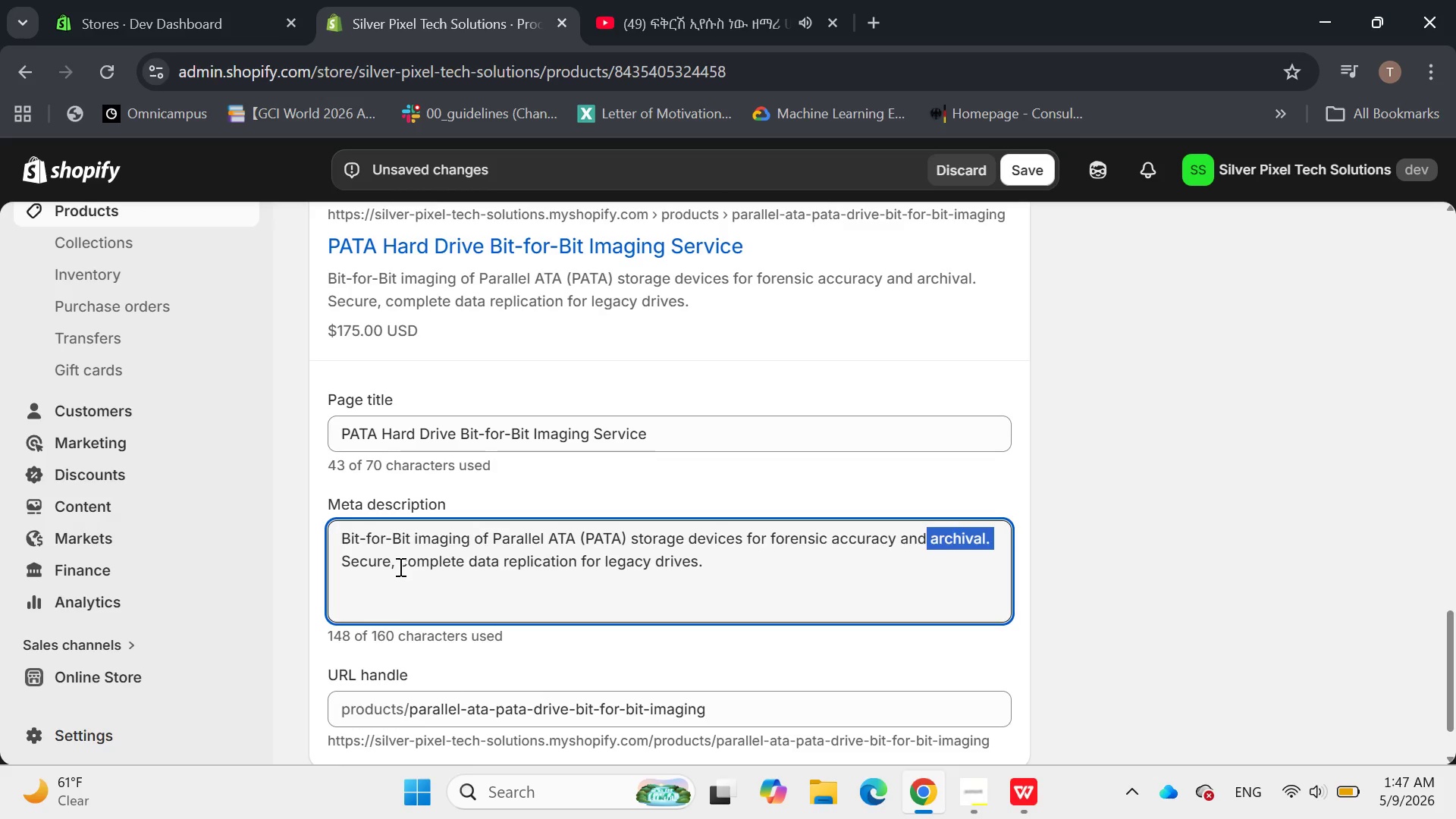 
left_click([399, 566])
 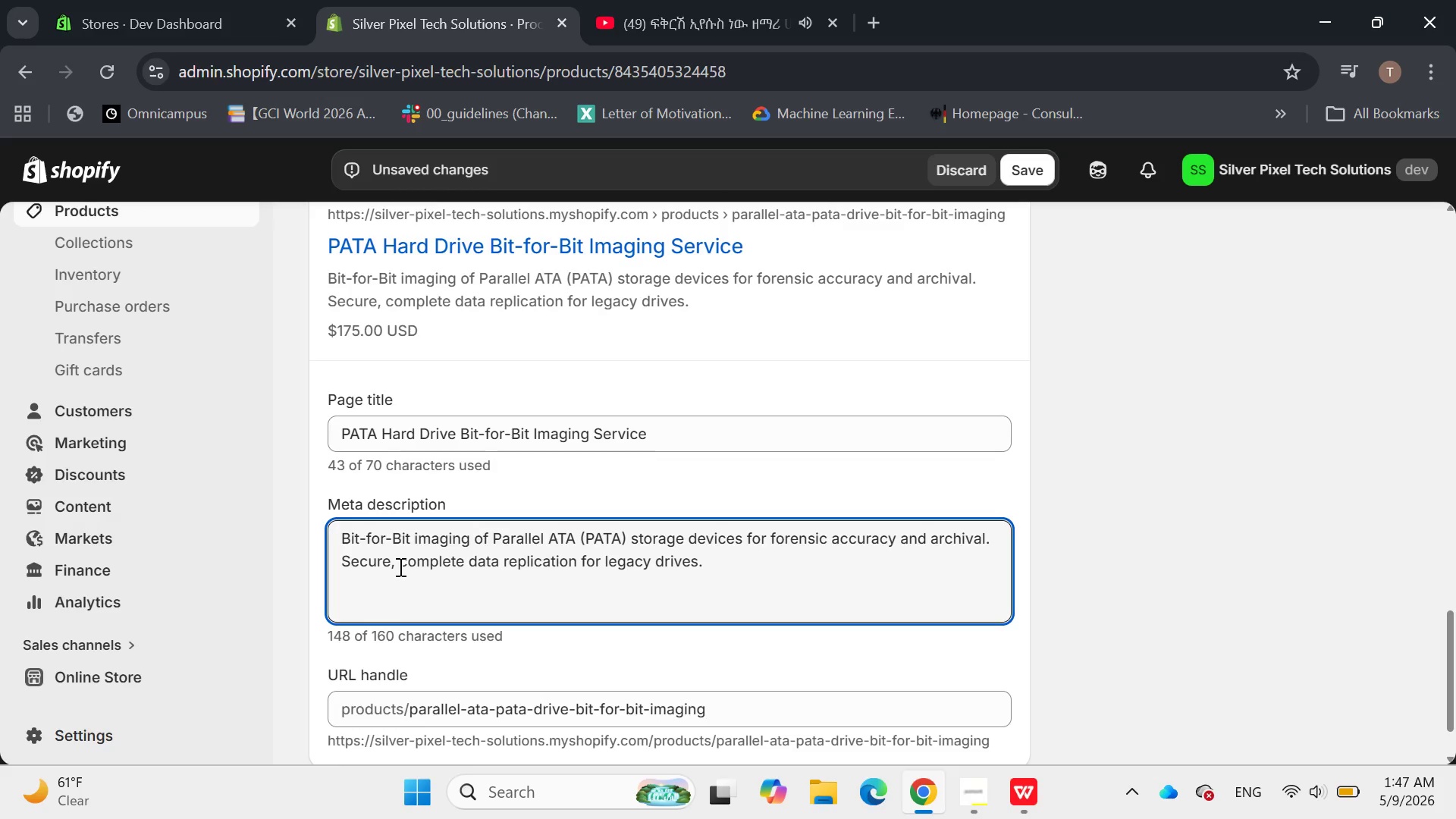 
left_click_drag(start_coordinate=[399, 566], to_coordinate=[755, 558])
 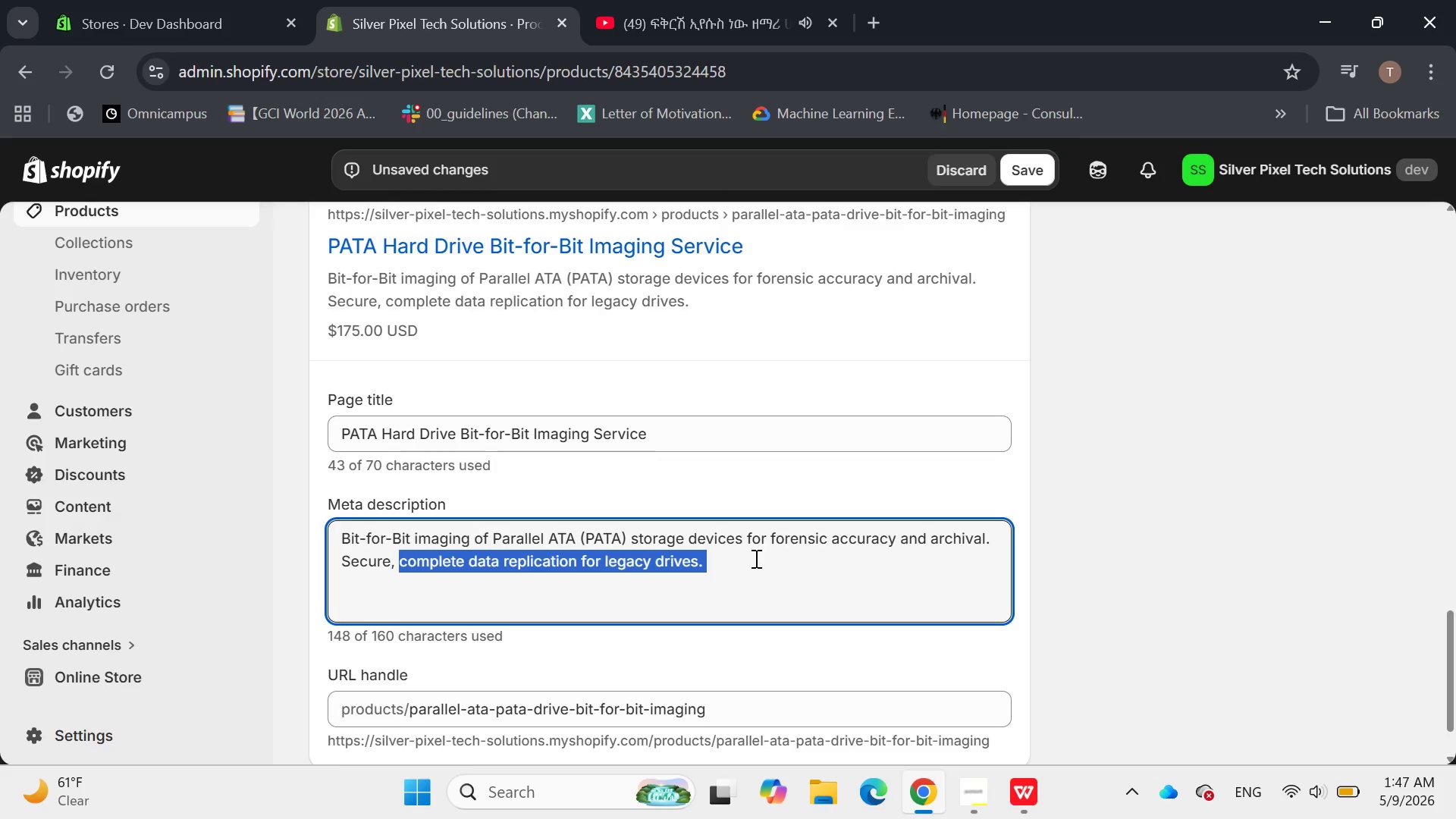 
left_click([755, 558])
 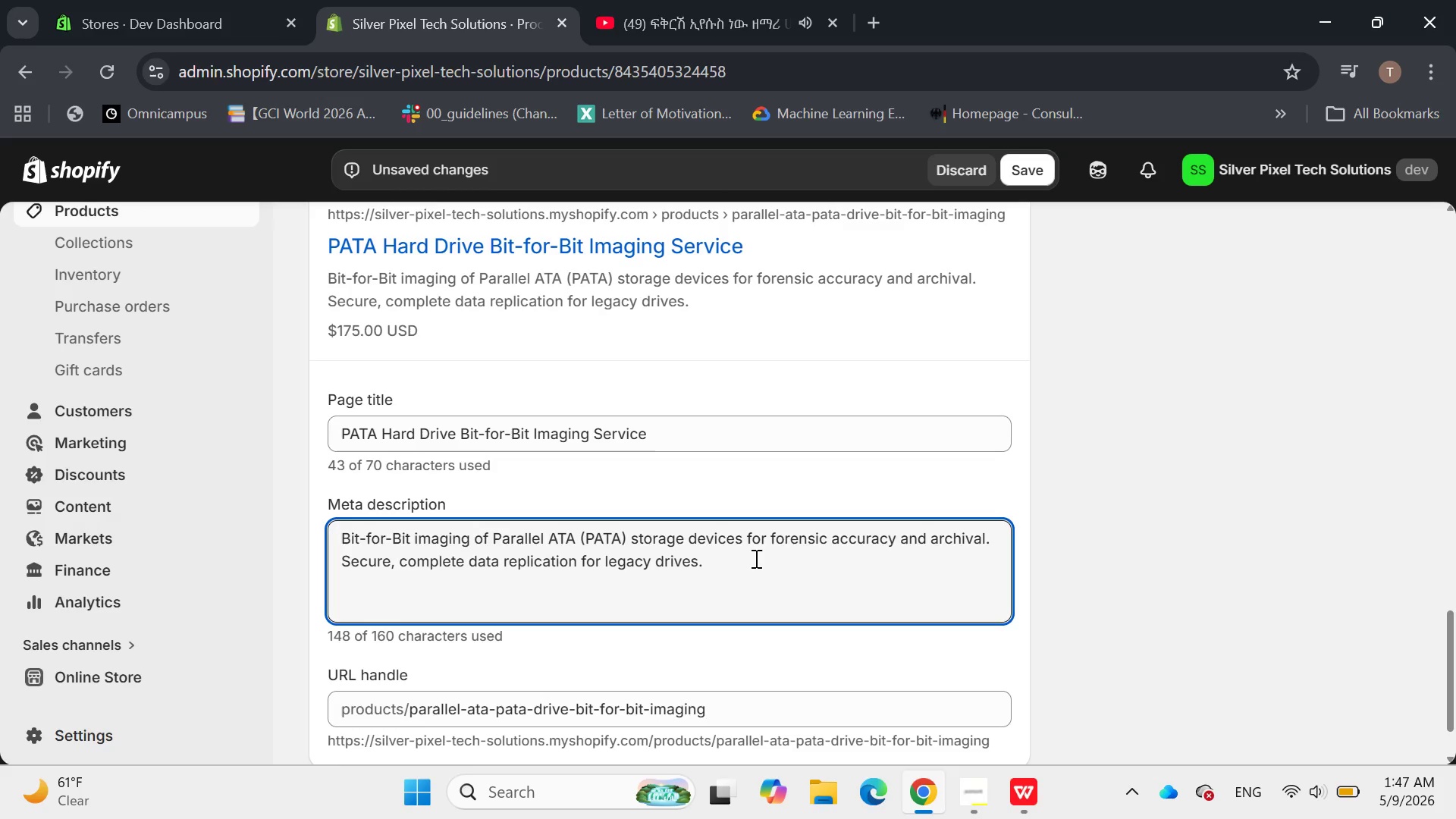 
key(Backspace)
 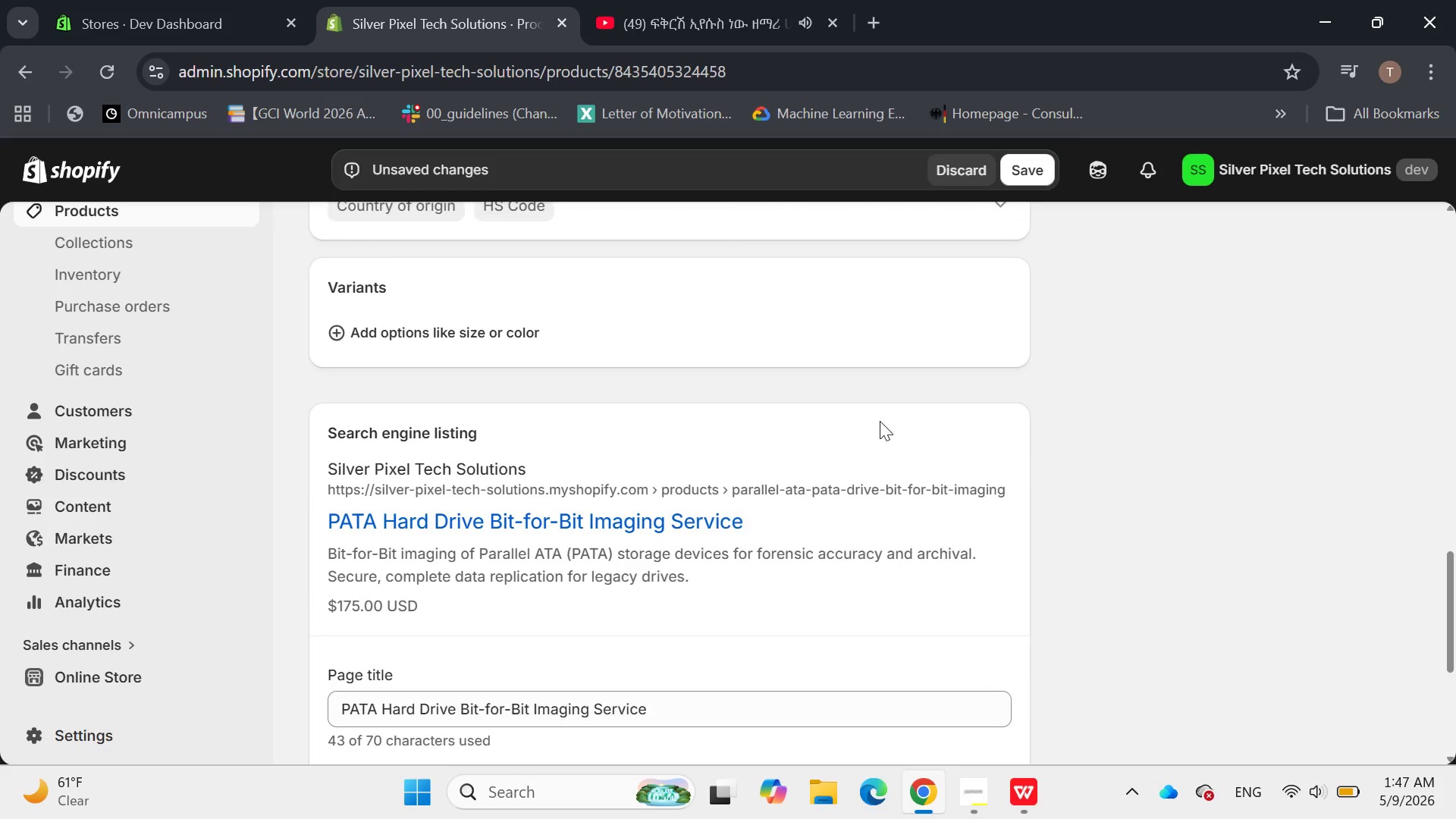 
left_click([1030, 161])
 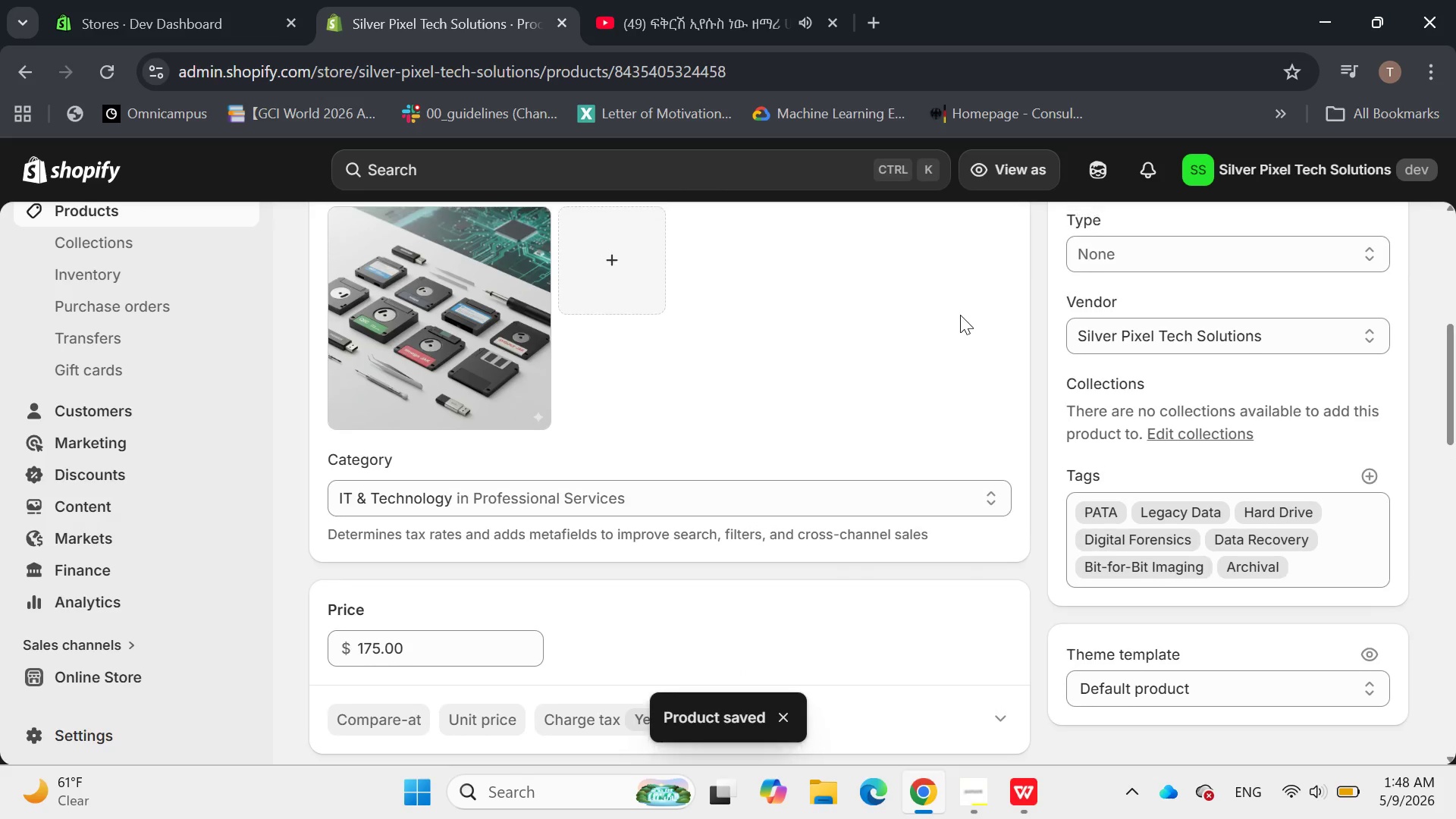 
wait(11.69)
 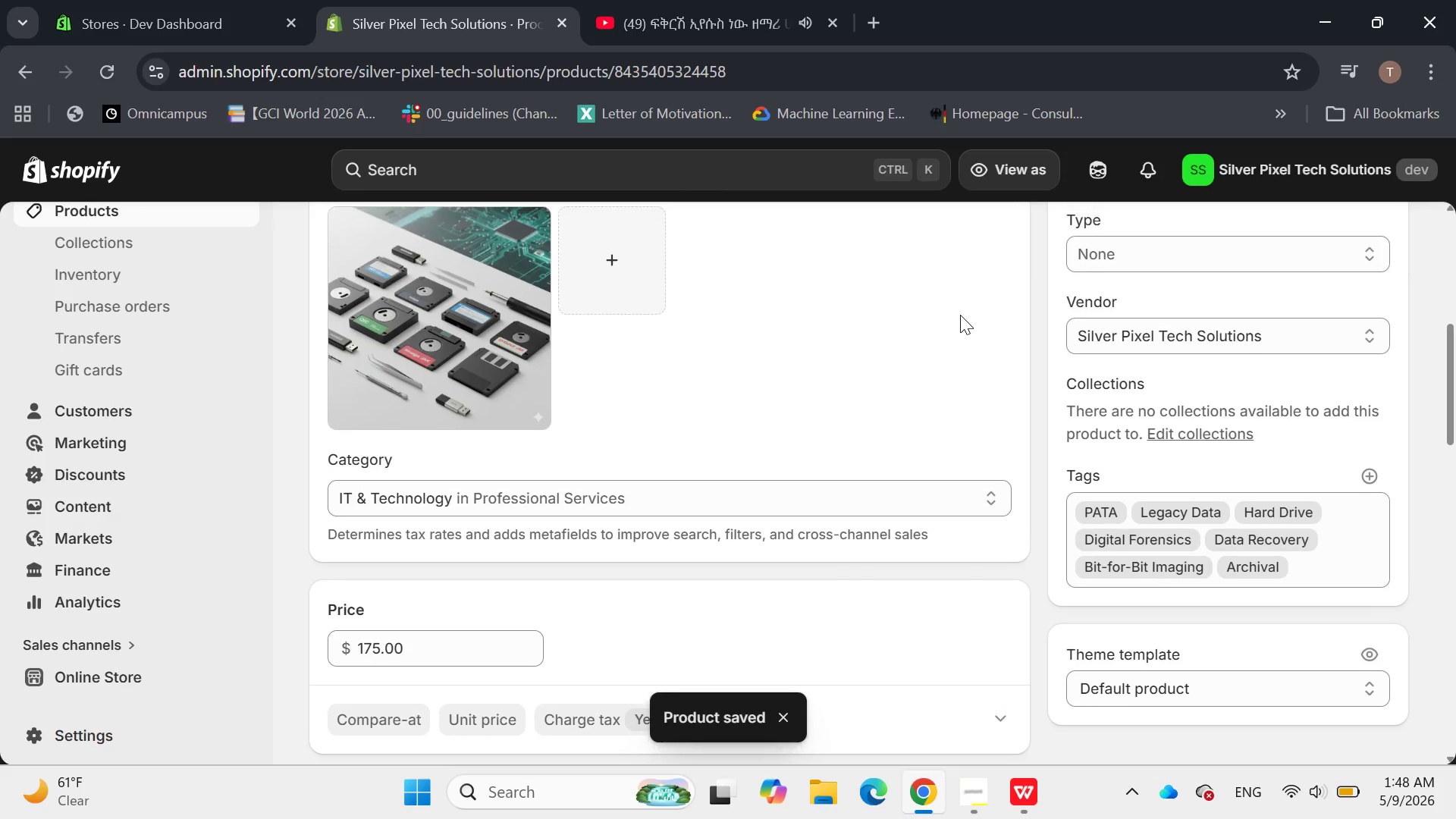 
left_click([322, 231])
 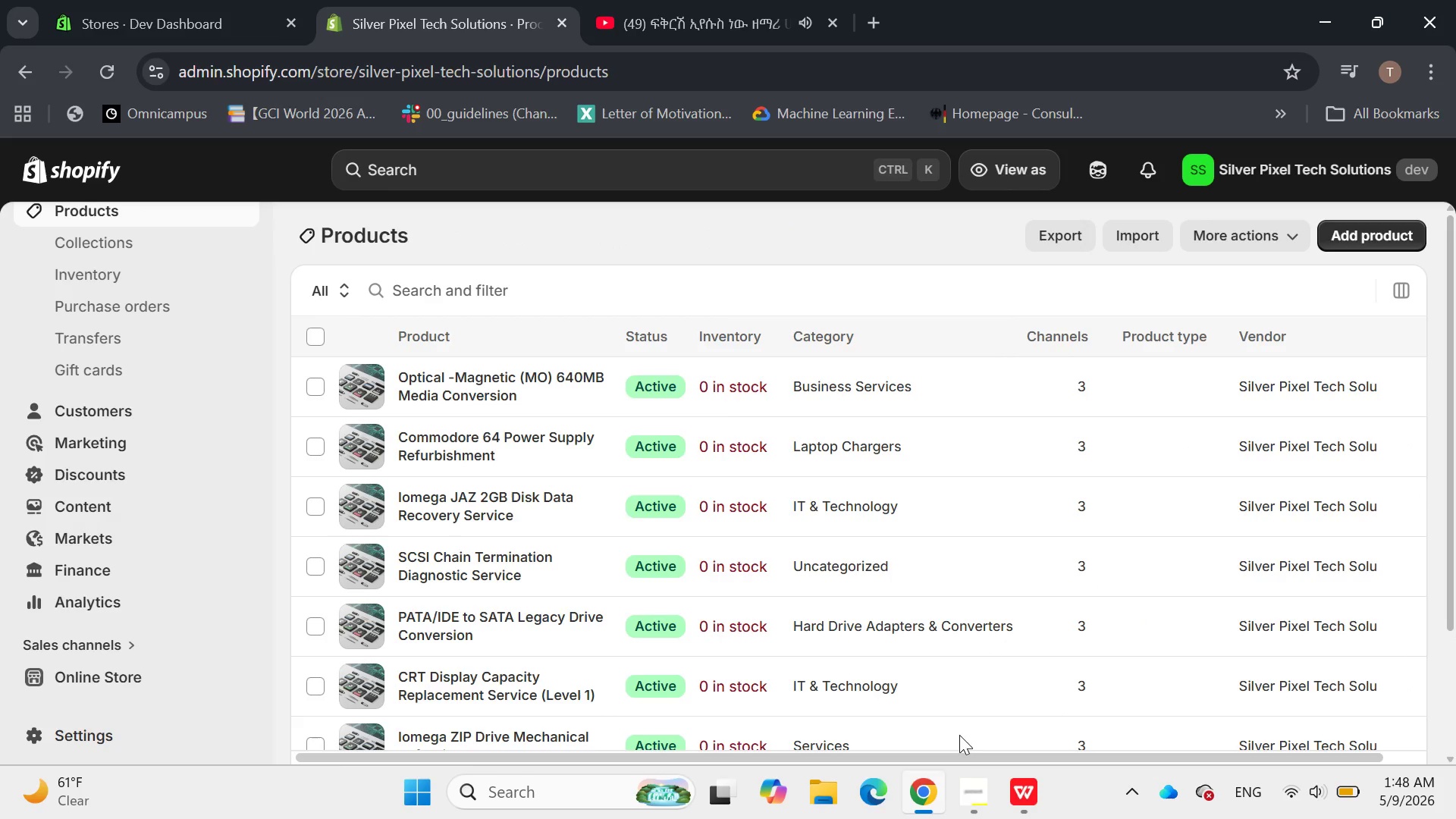 
left_click([978, 800])